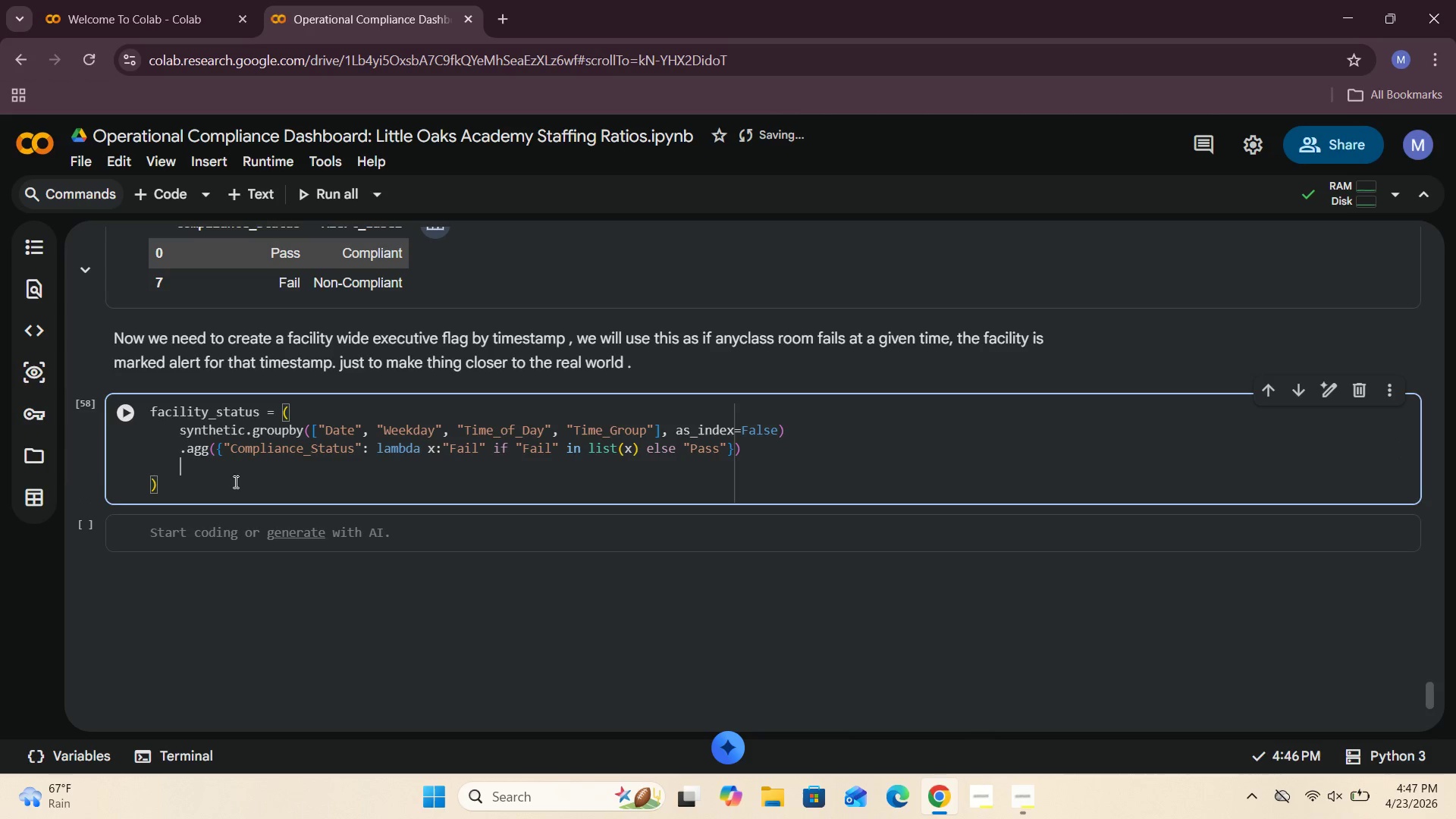 
type(   .rename(columns={"Compliance_Status)
 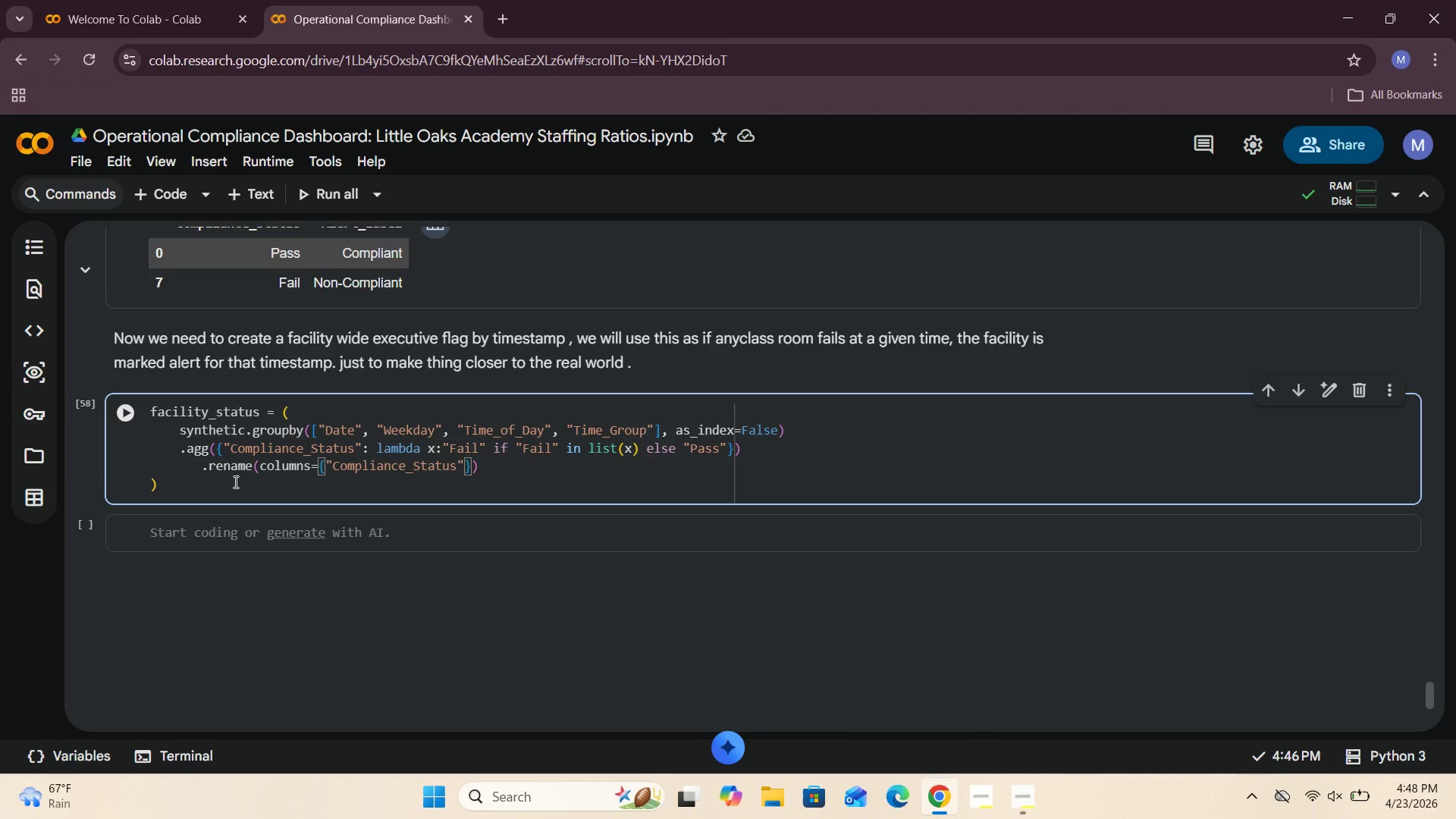 
key(ArrowRight)
 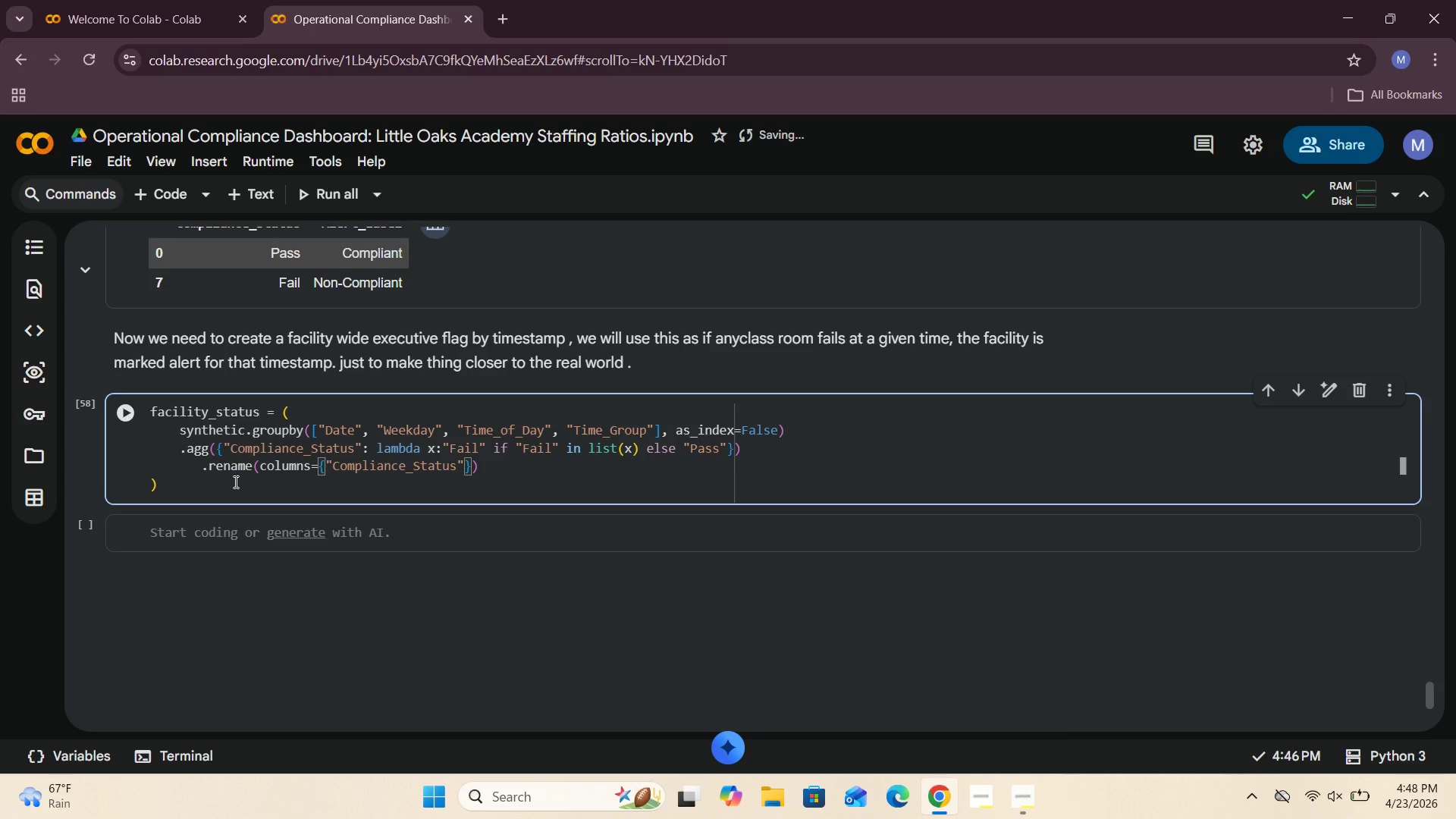 
type(: "Facility_Status)
 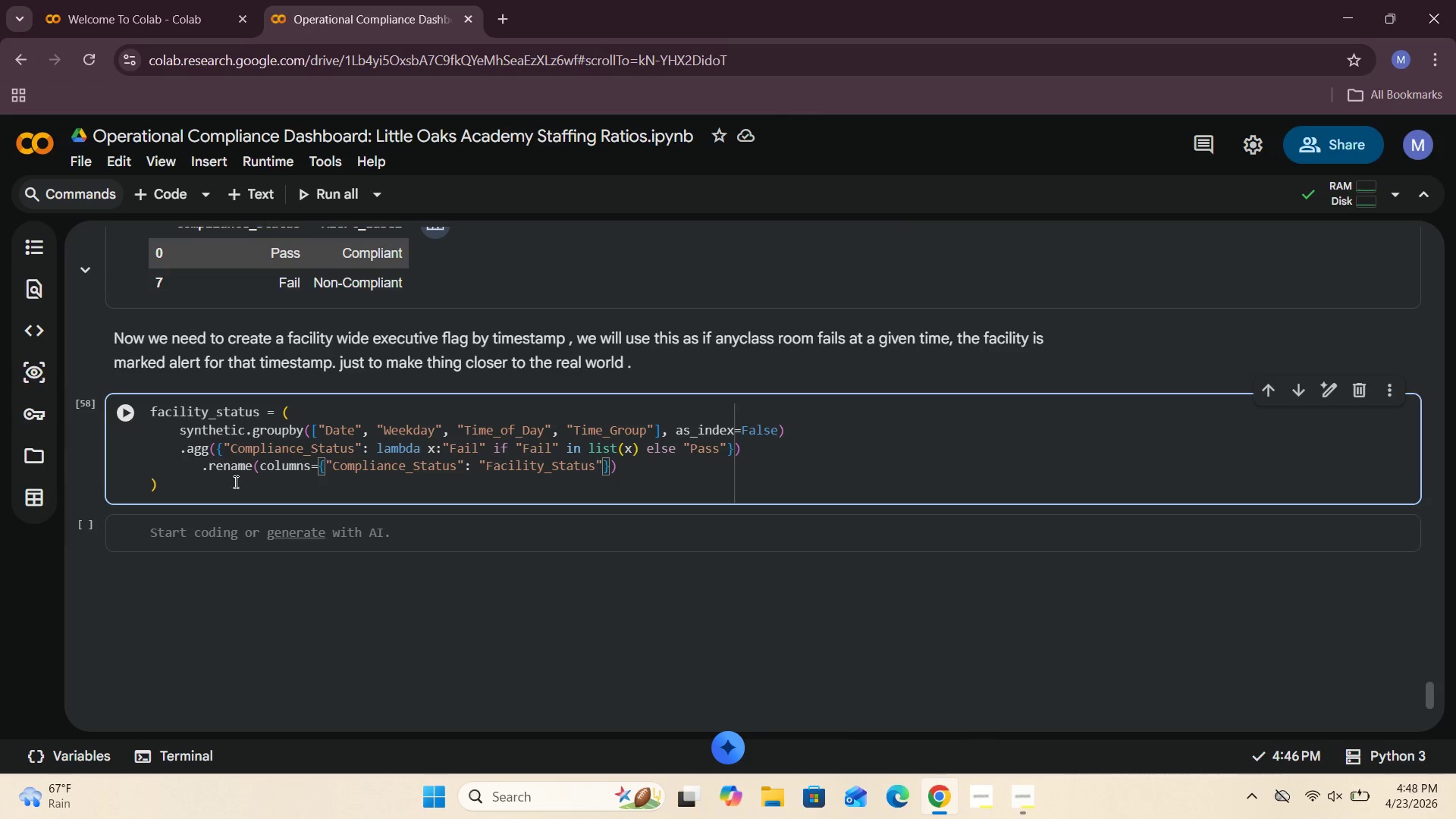 
wait(8.67)
 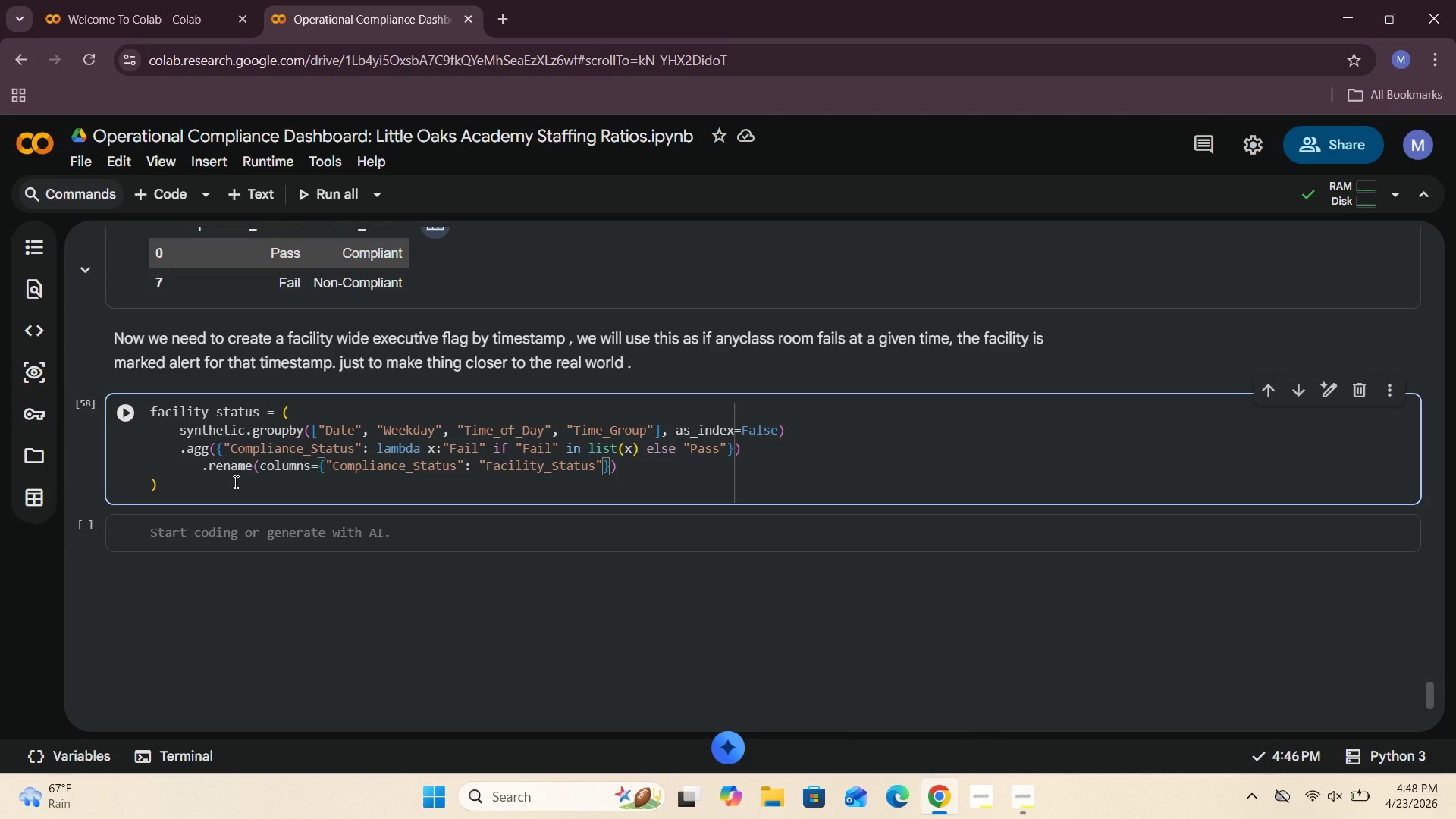 
key(ArrowDown)
 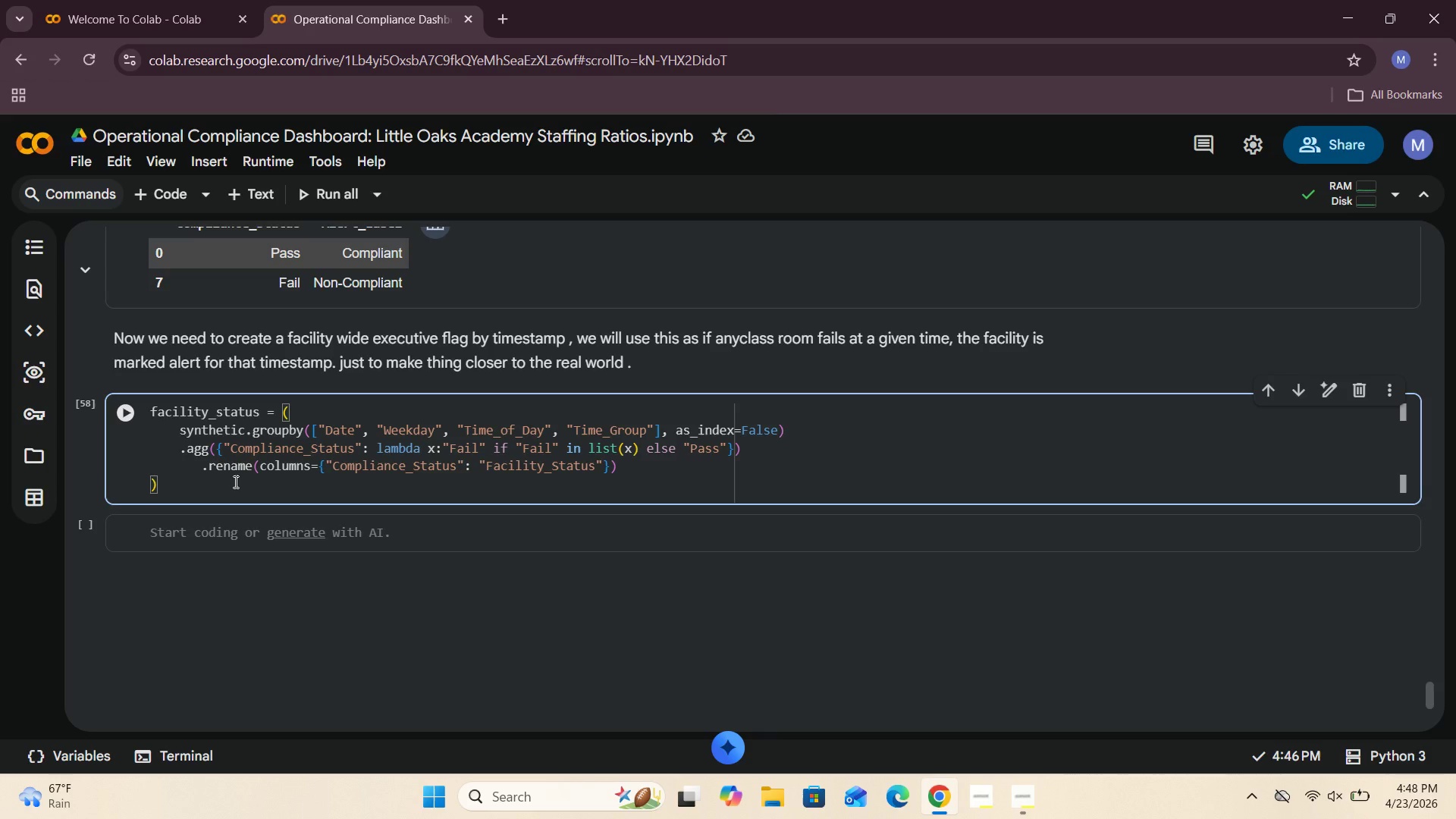 
wait(8.91)
 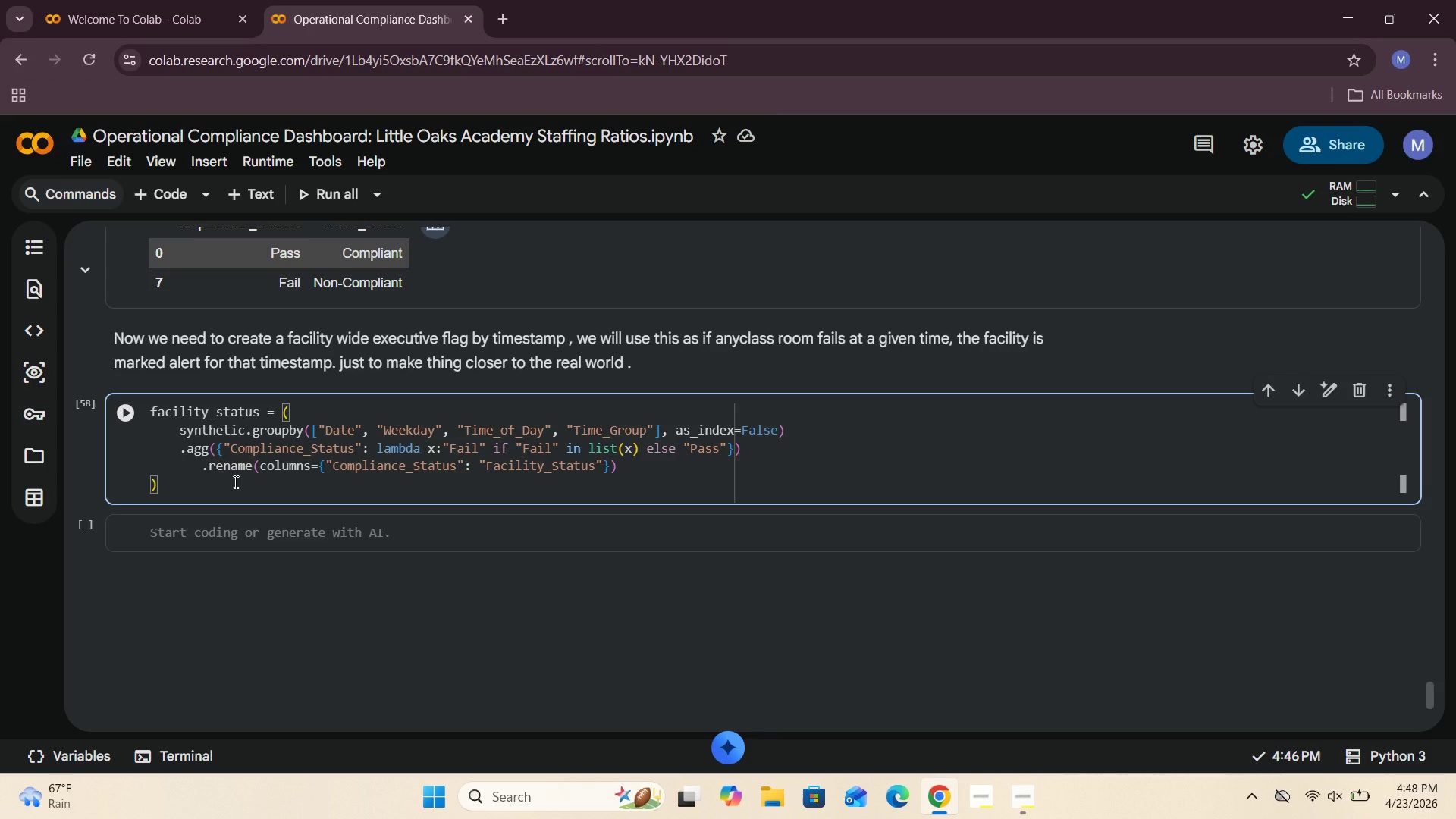 
left_click([130, 410])
 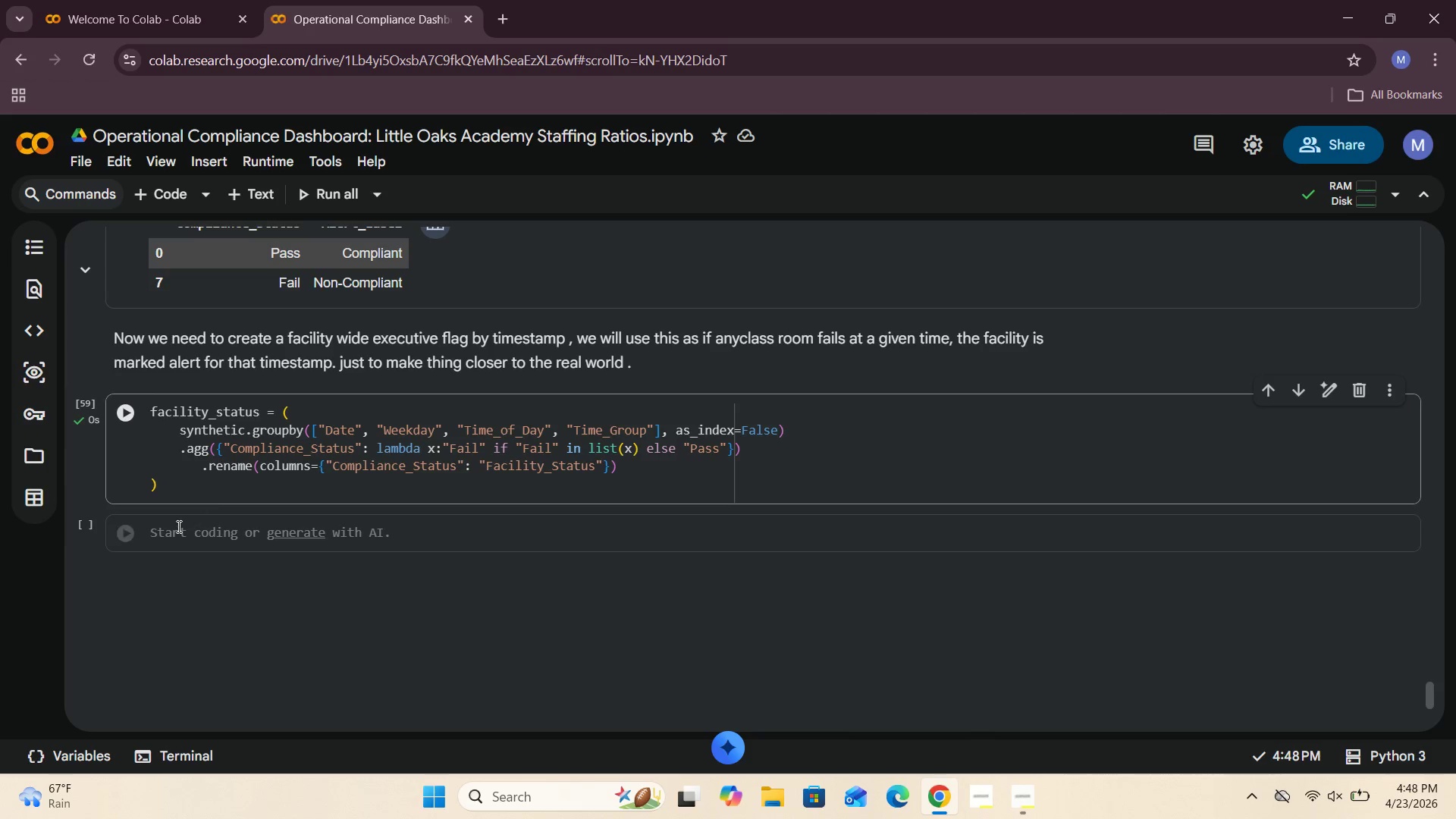 
left_click([170, 535])
 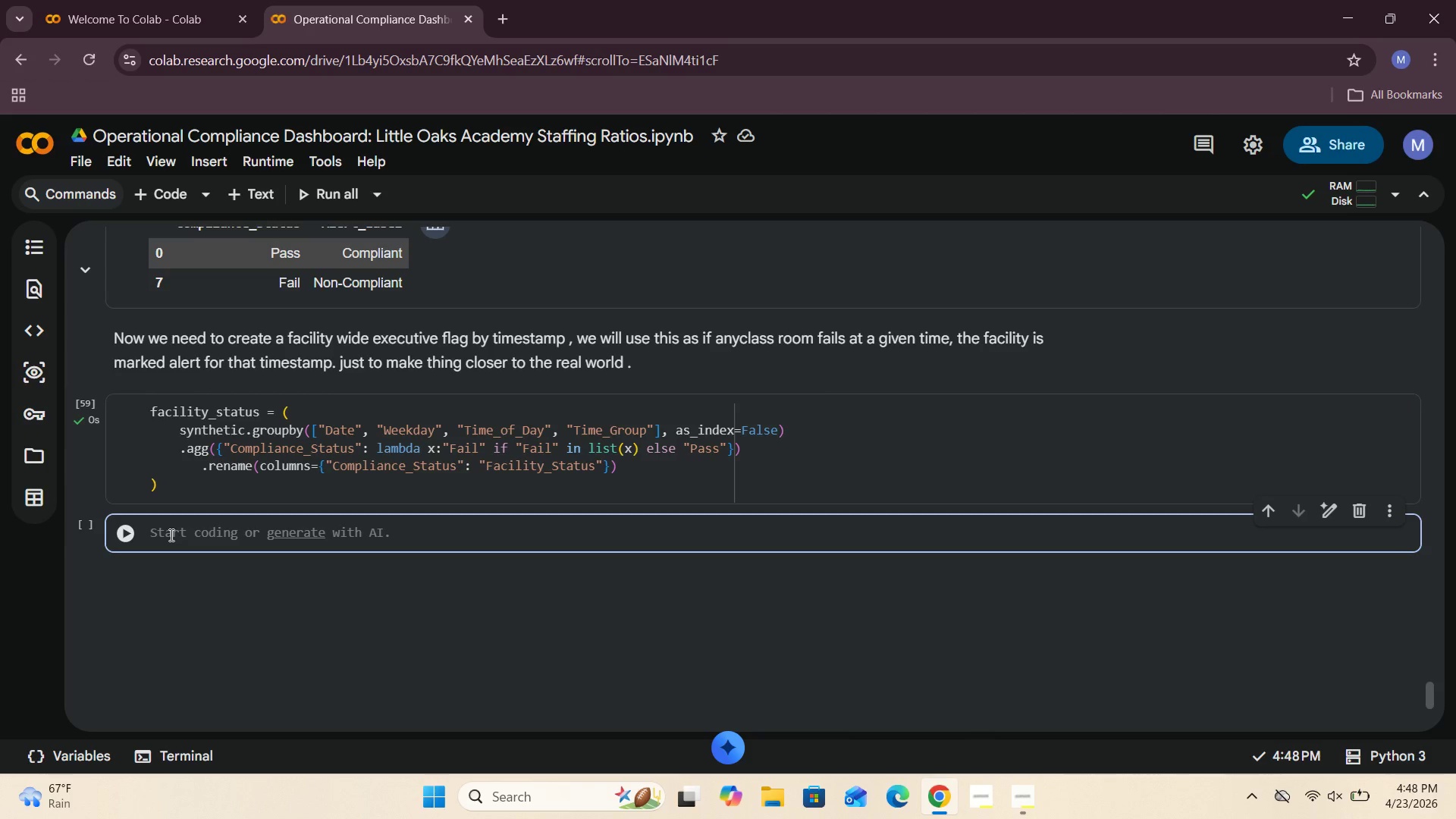 
type(facility_statys)
key(Backspace)
key(Backspace)
type(us.head()
 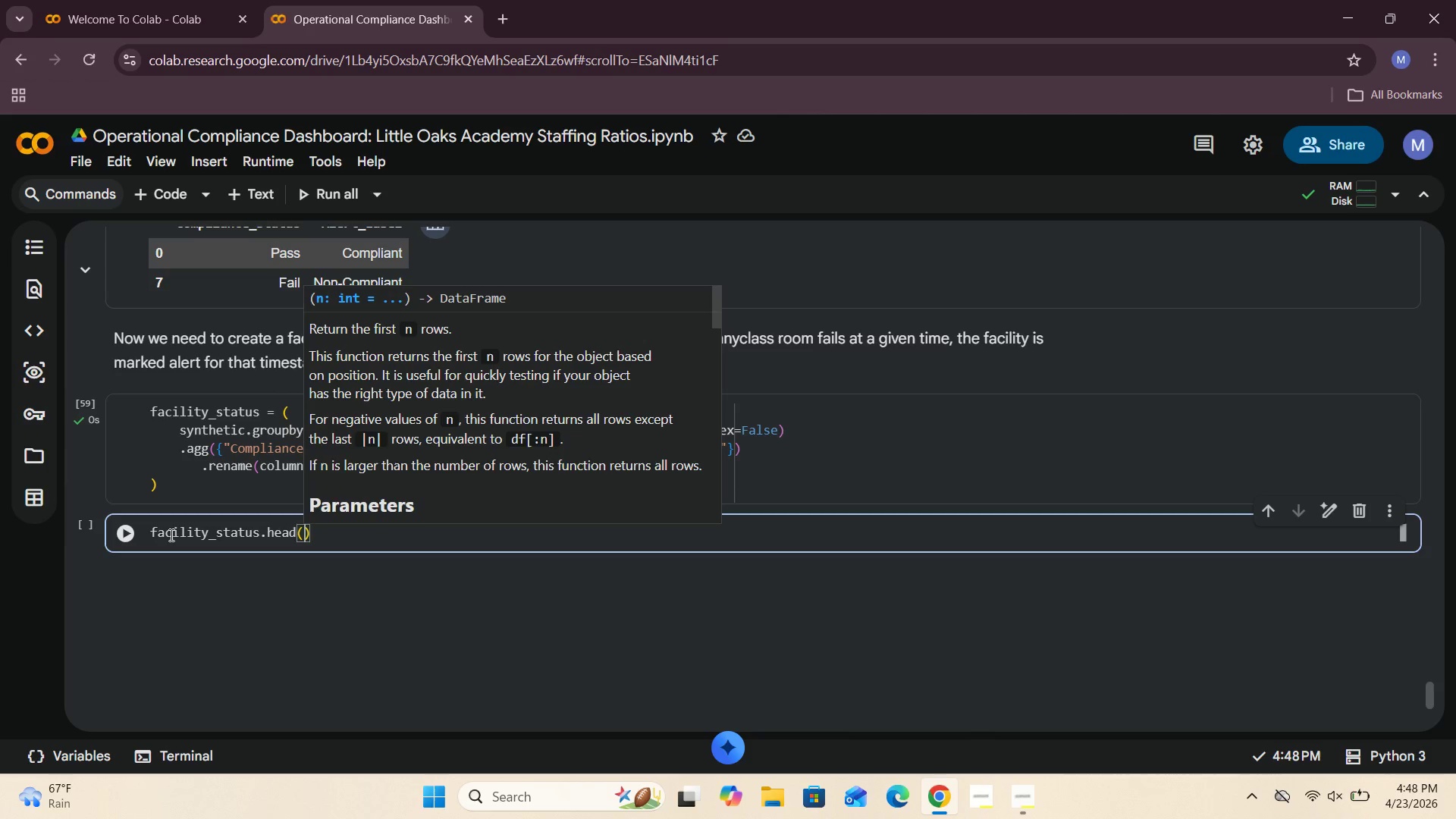 
left_click([118, 541])
 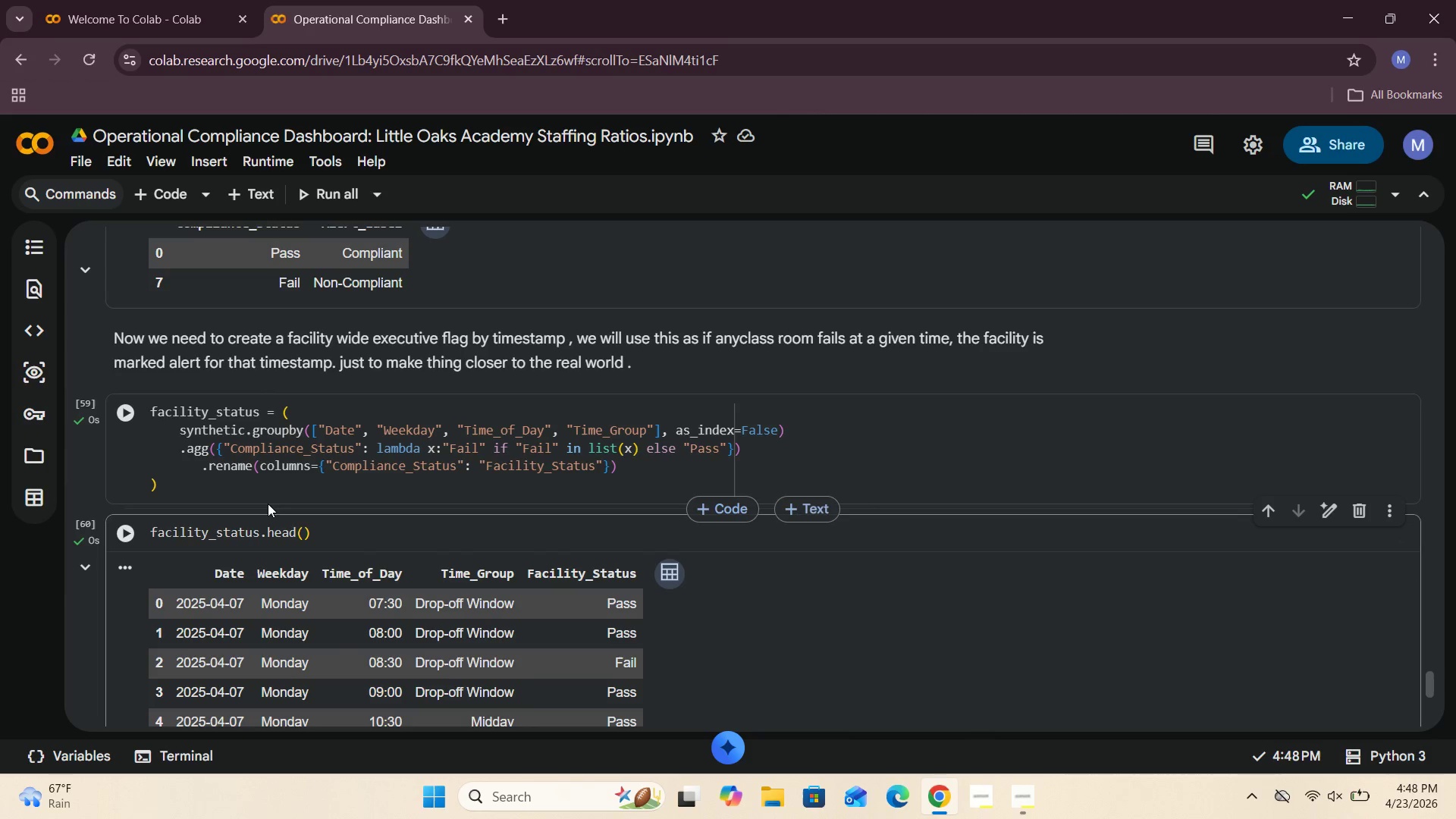 
scroll: coordinate [268, 504], scroll_direction: down, amount: 2.0
 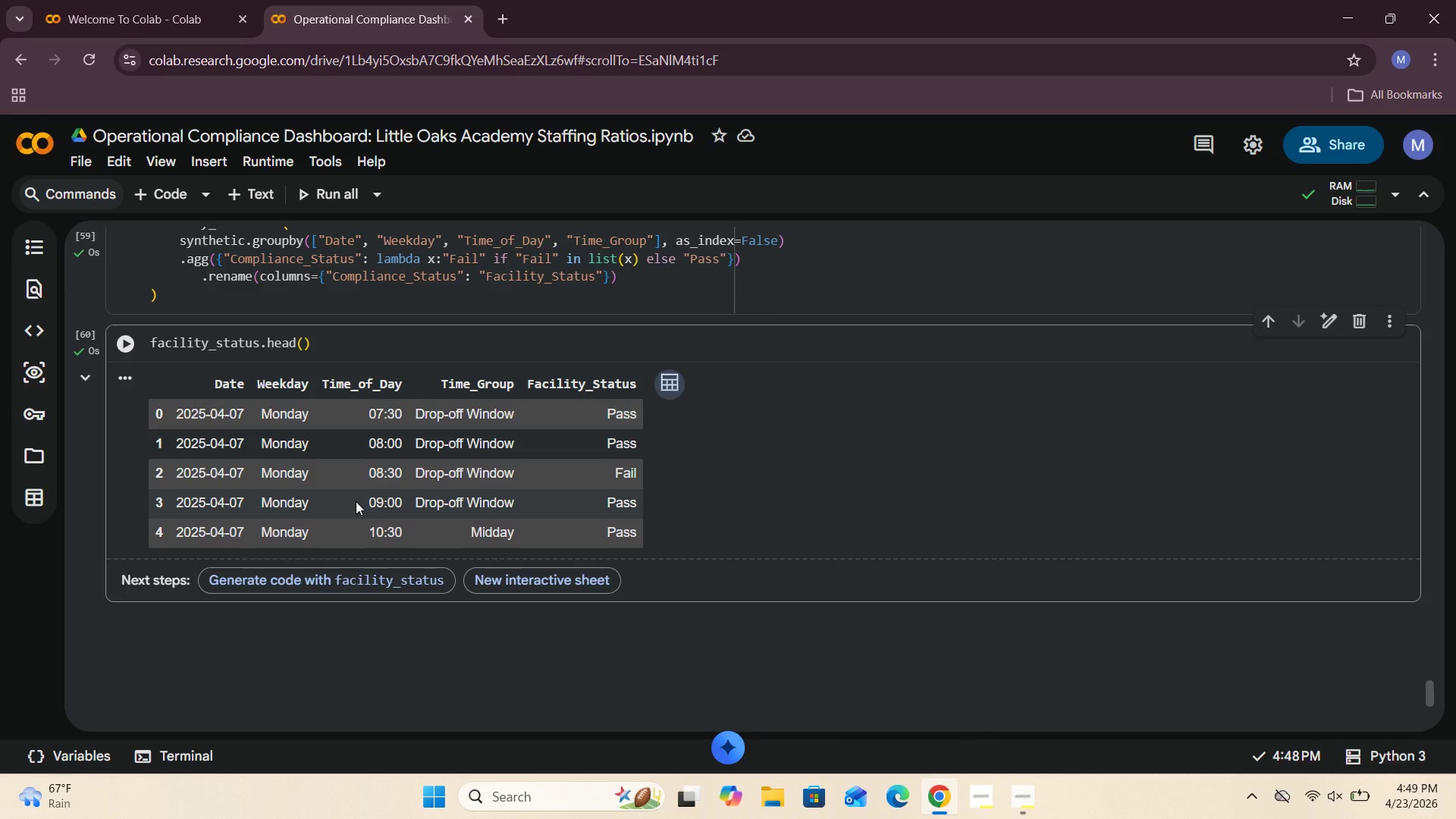 
wait(18.3)
 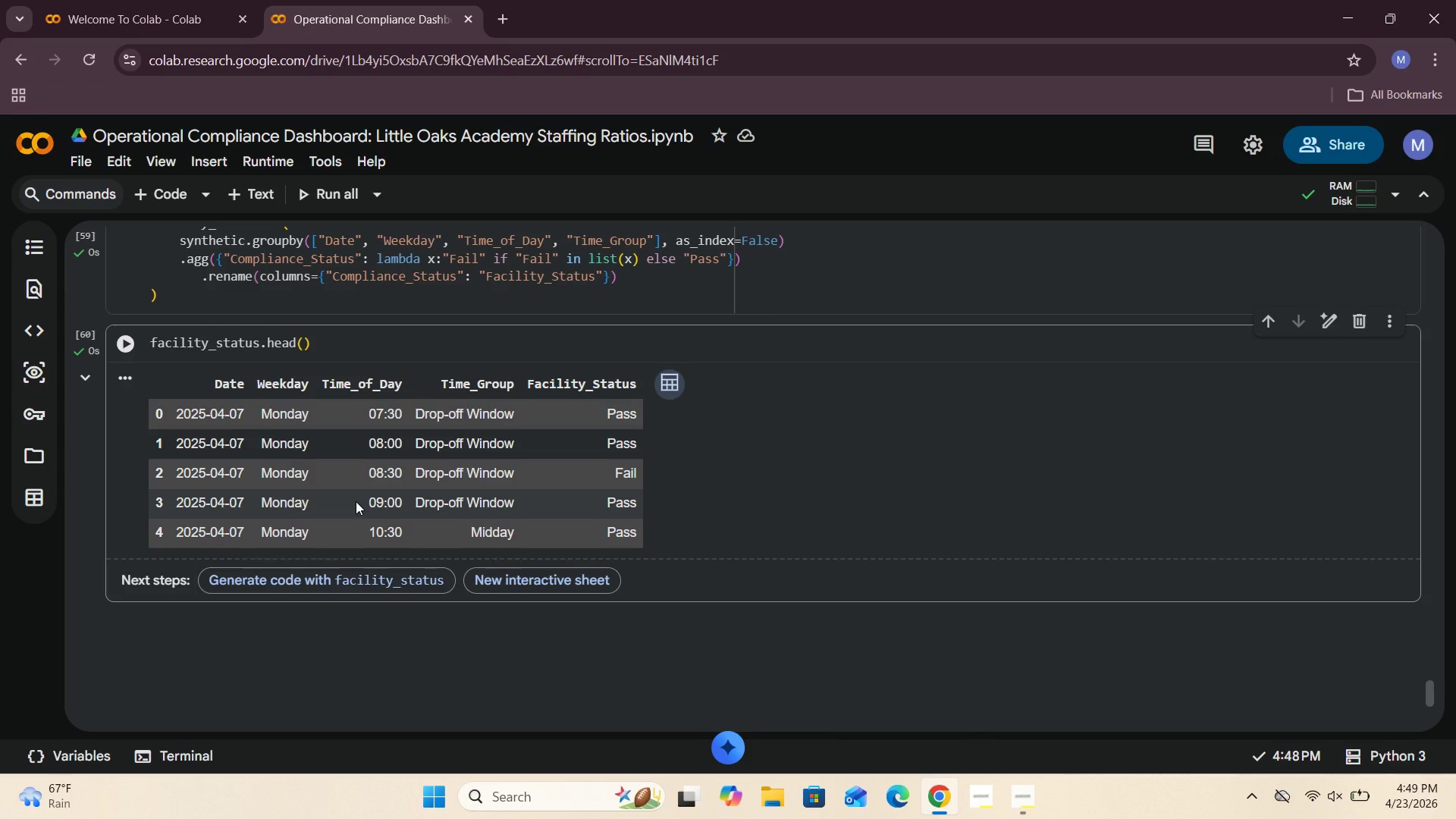 
left_click([161, 196])
 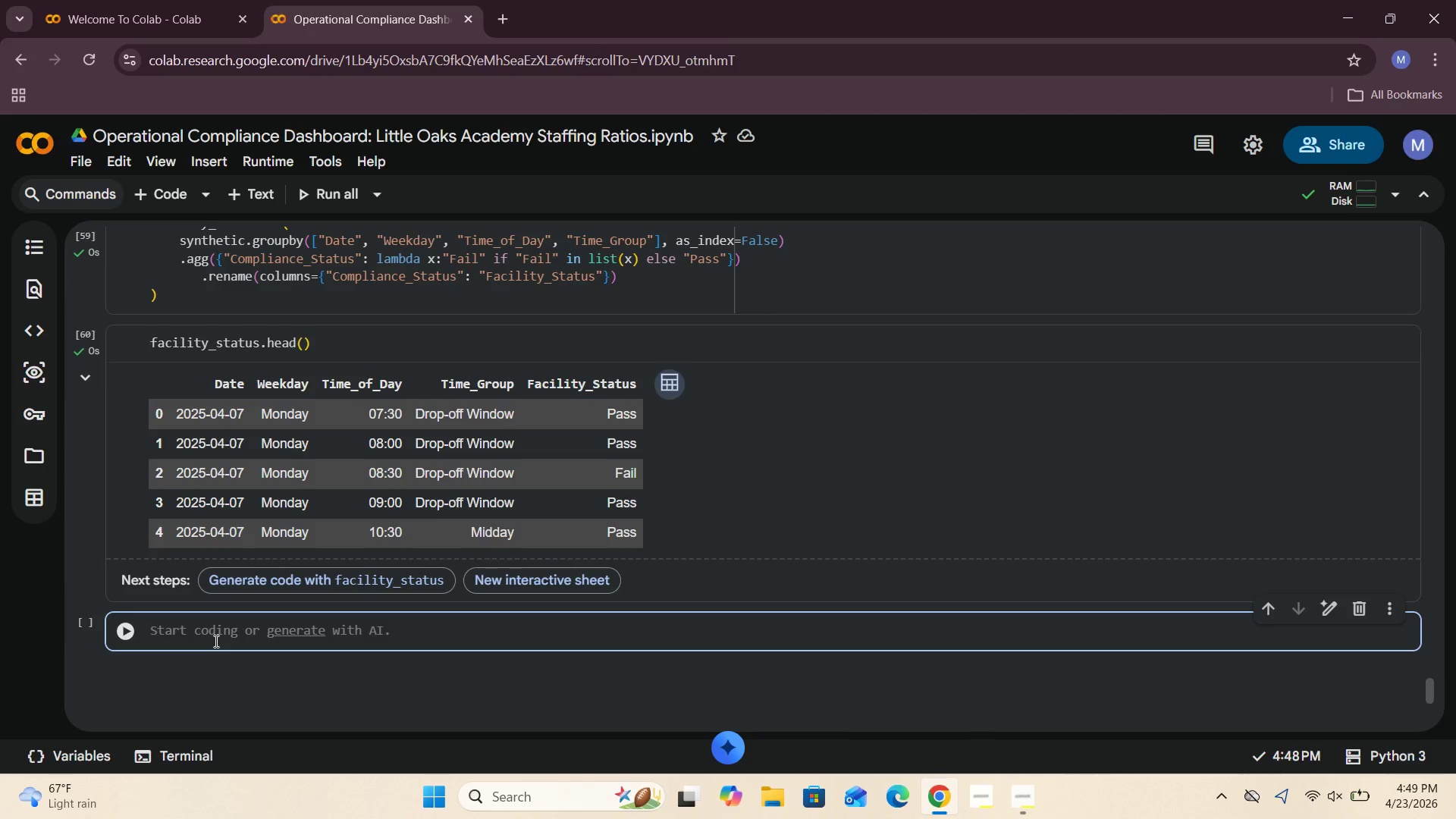 
wait(20.58)
 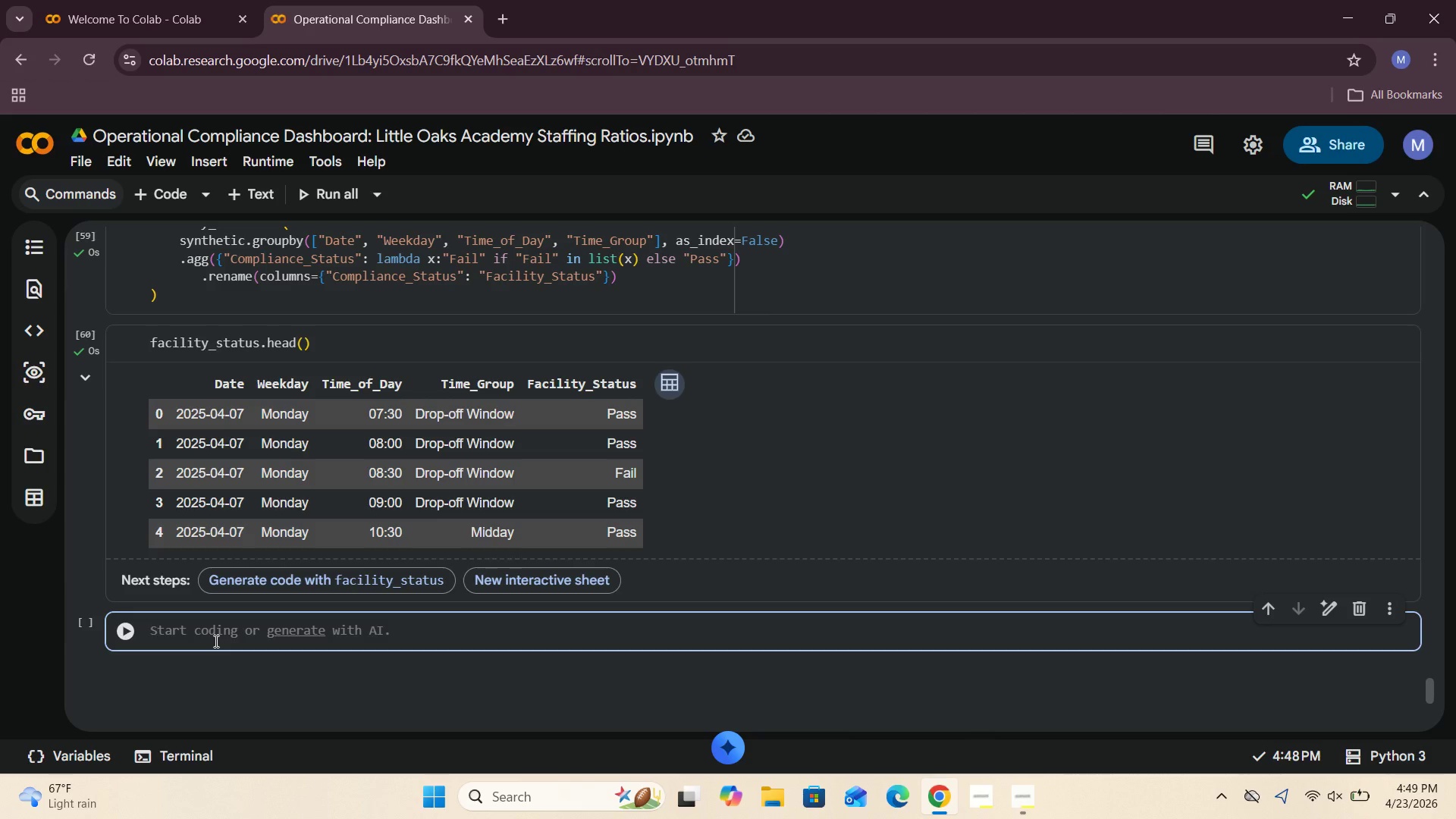 
scroll: coordinate [231, 591], scroll_direction: up, amount: 1.0
 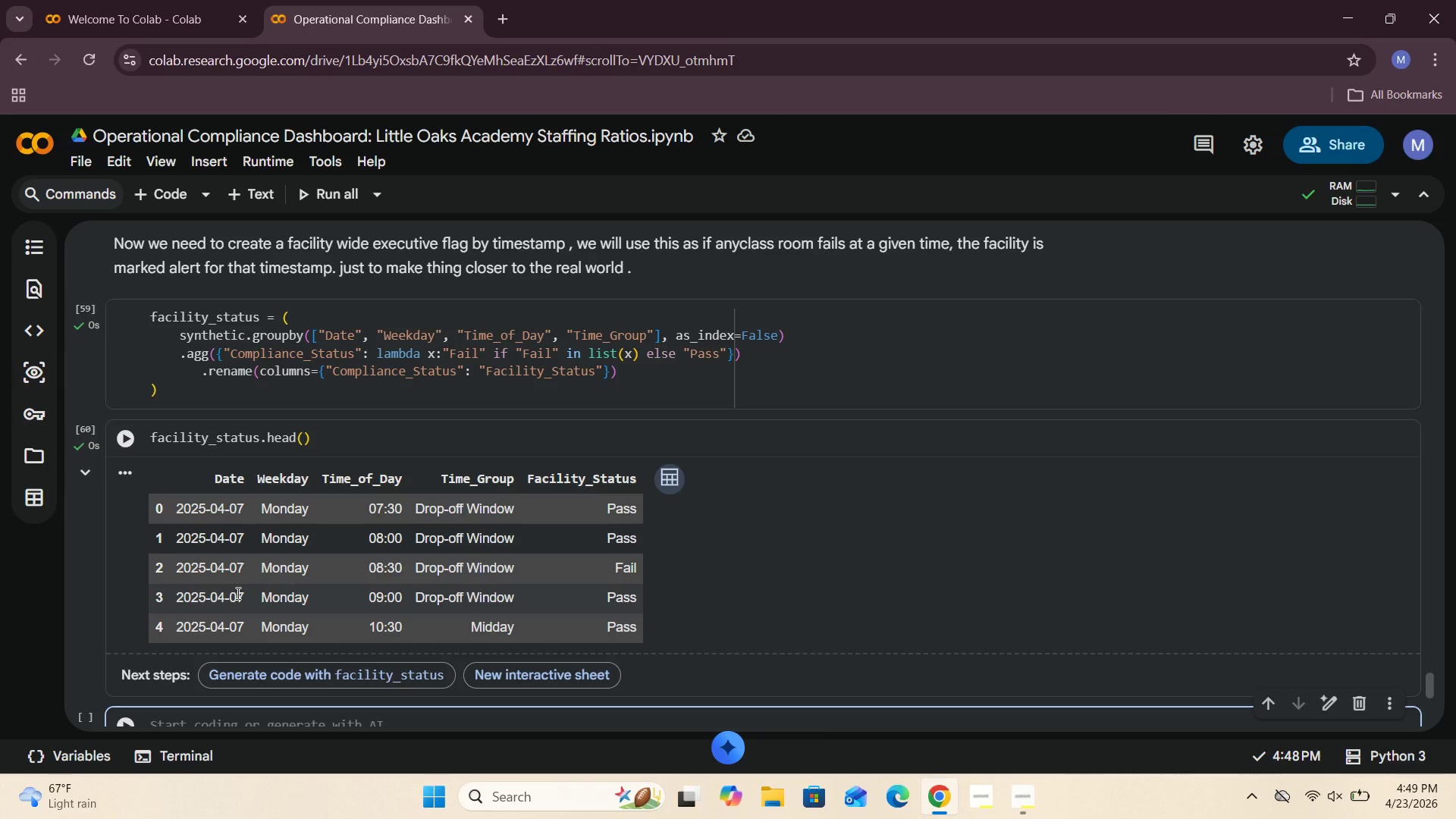 
wait(13.5)
 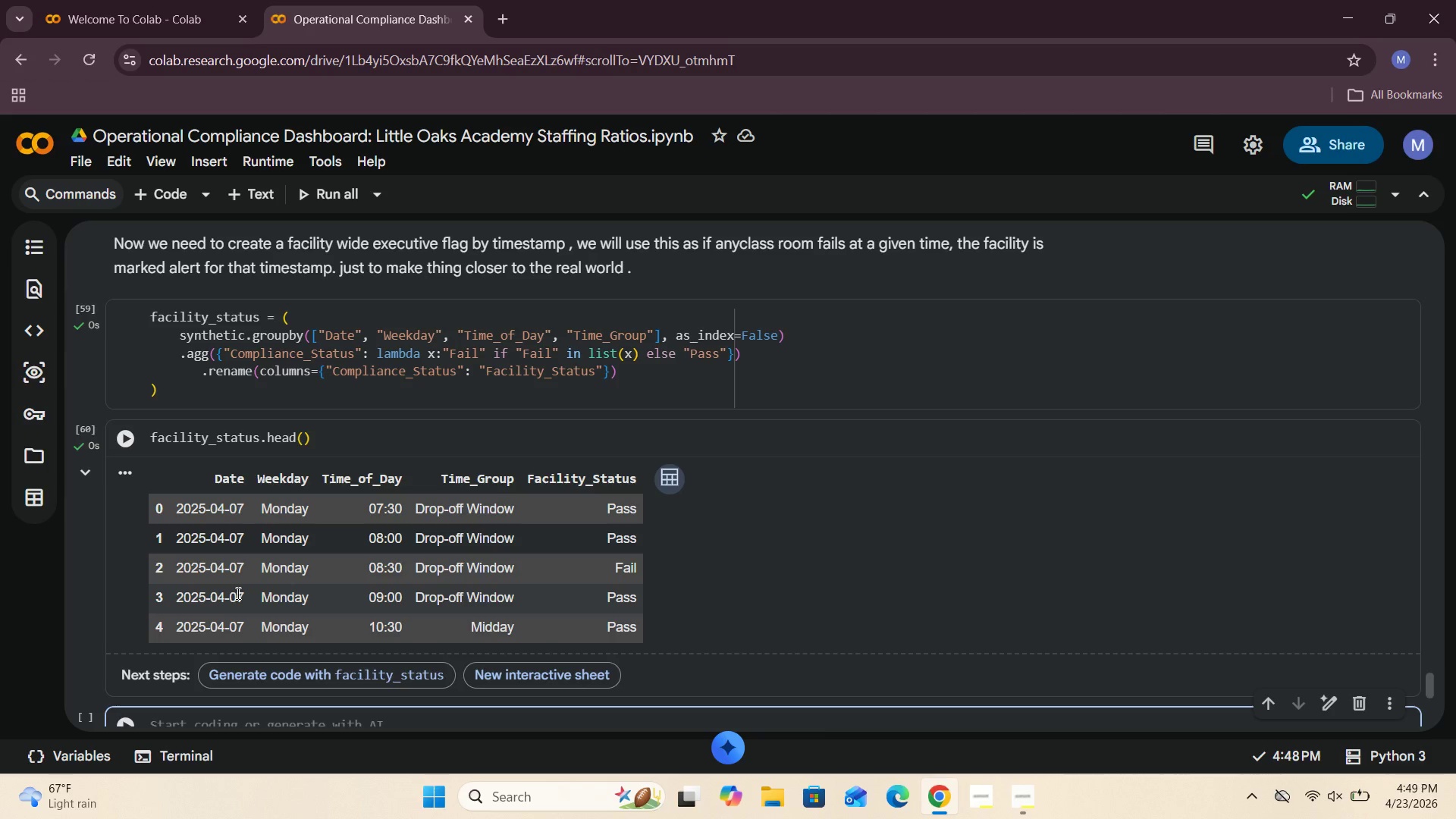 
scroll: coordinate [212, 479], scroll_direction: up, amount: 7.0
 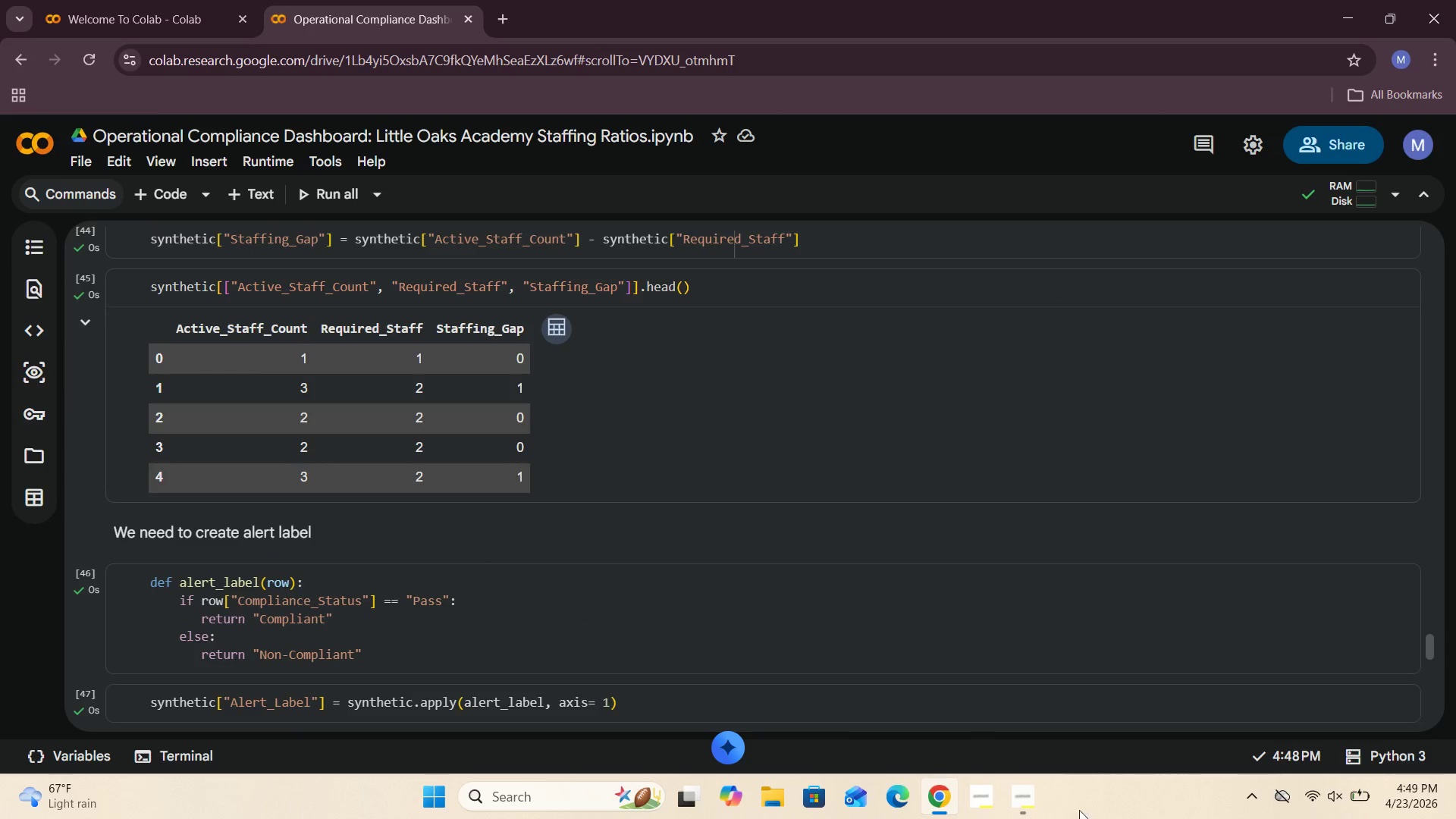 
left_click([1022, 790])